 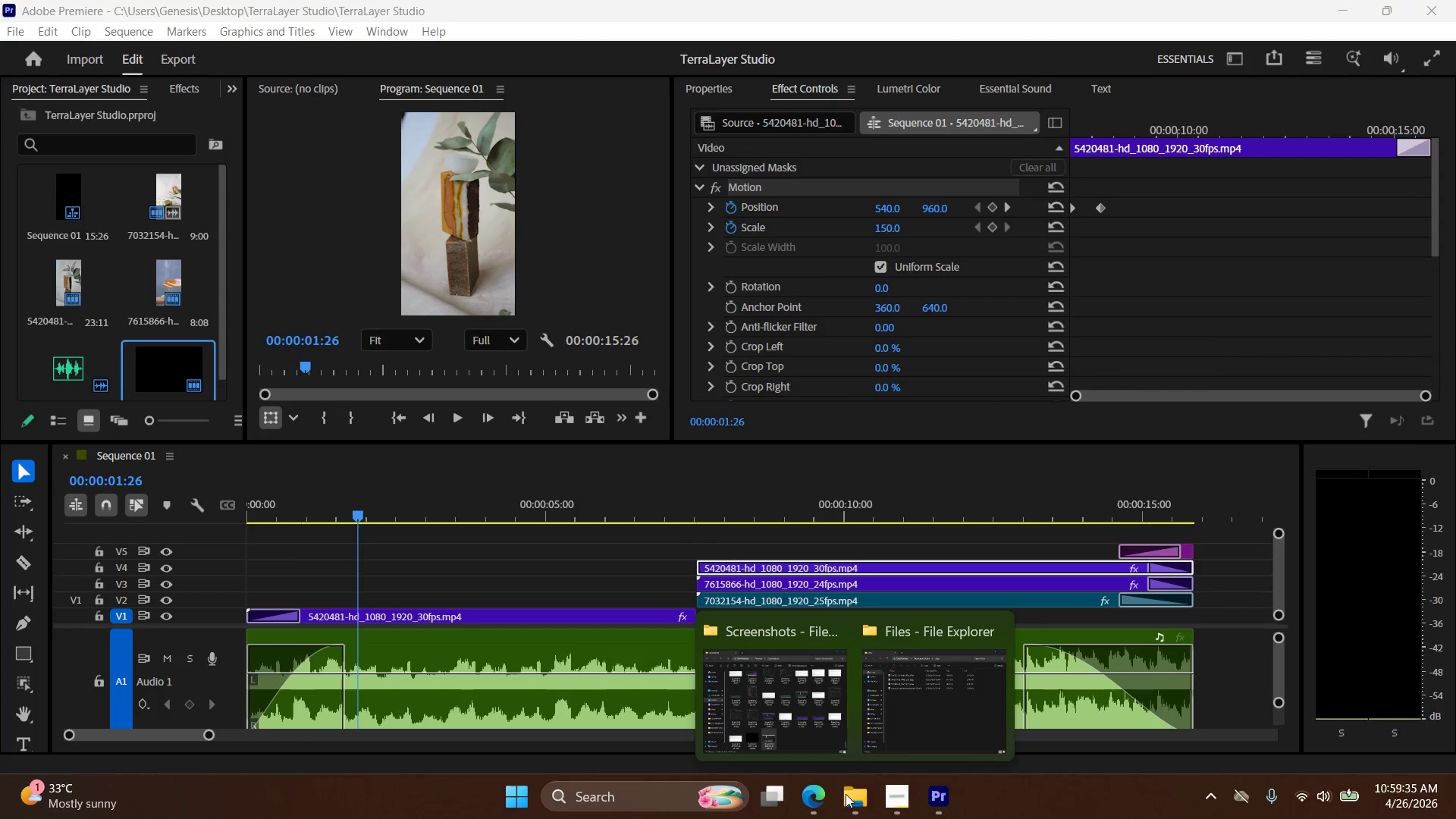 
left_click_drag(start_coordinate=[949, 713], to_coordinate=[942, 711])
 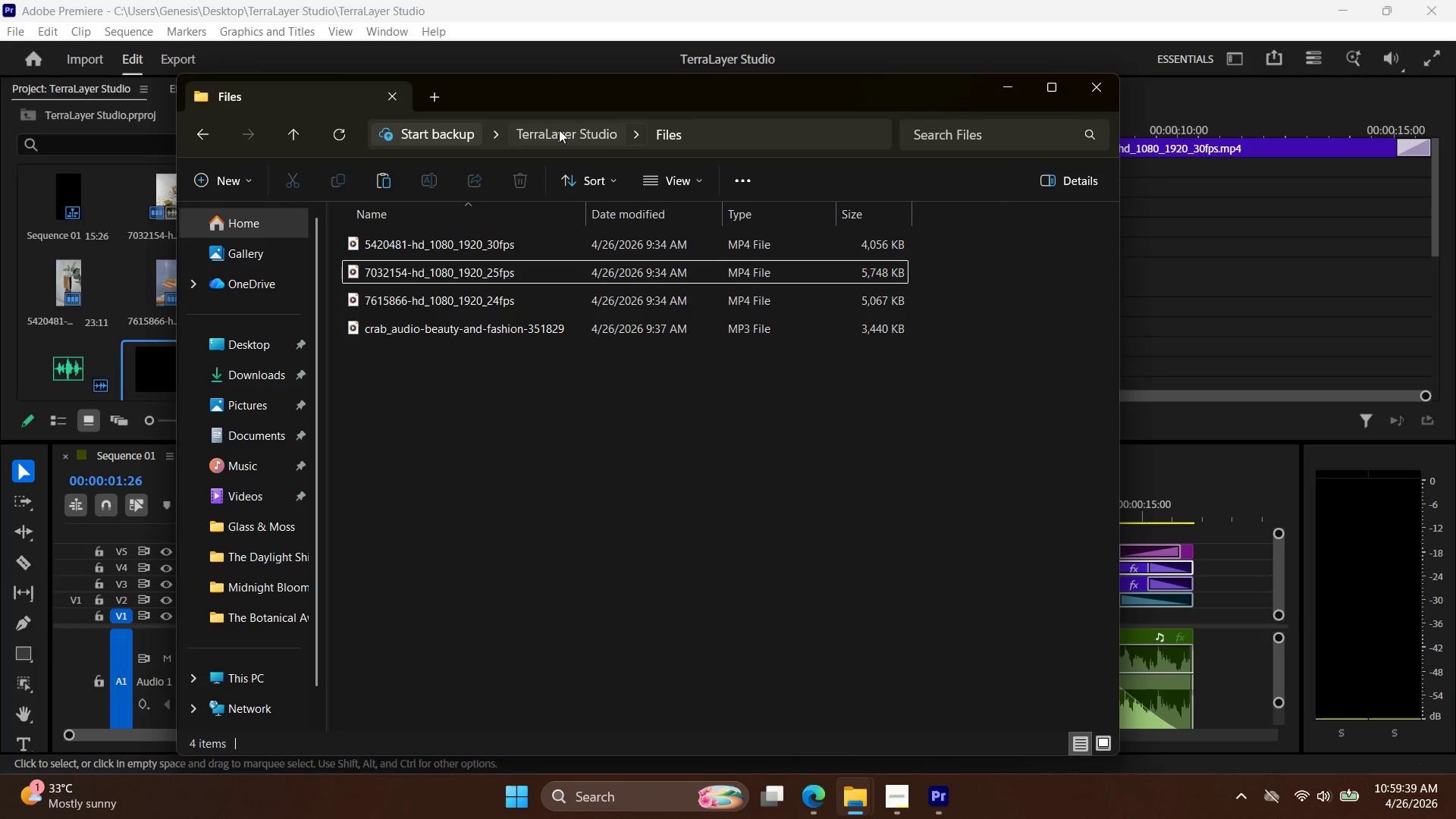 
key(Control+V)
 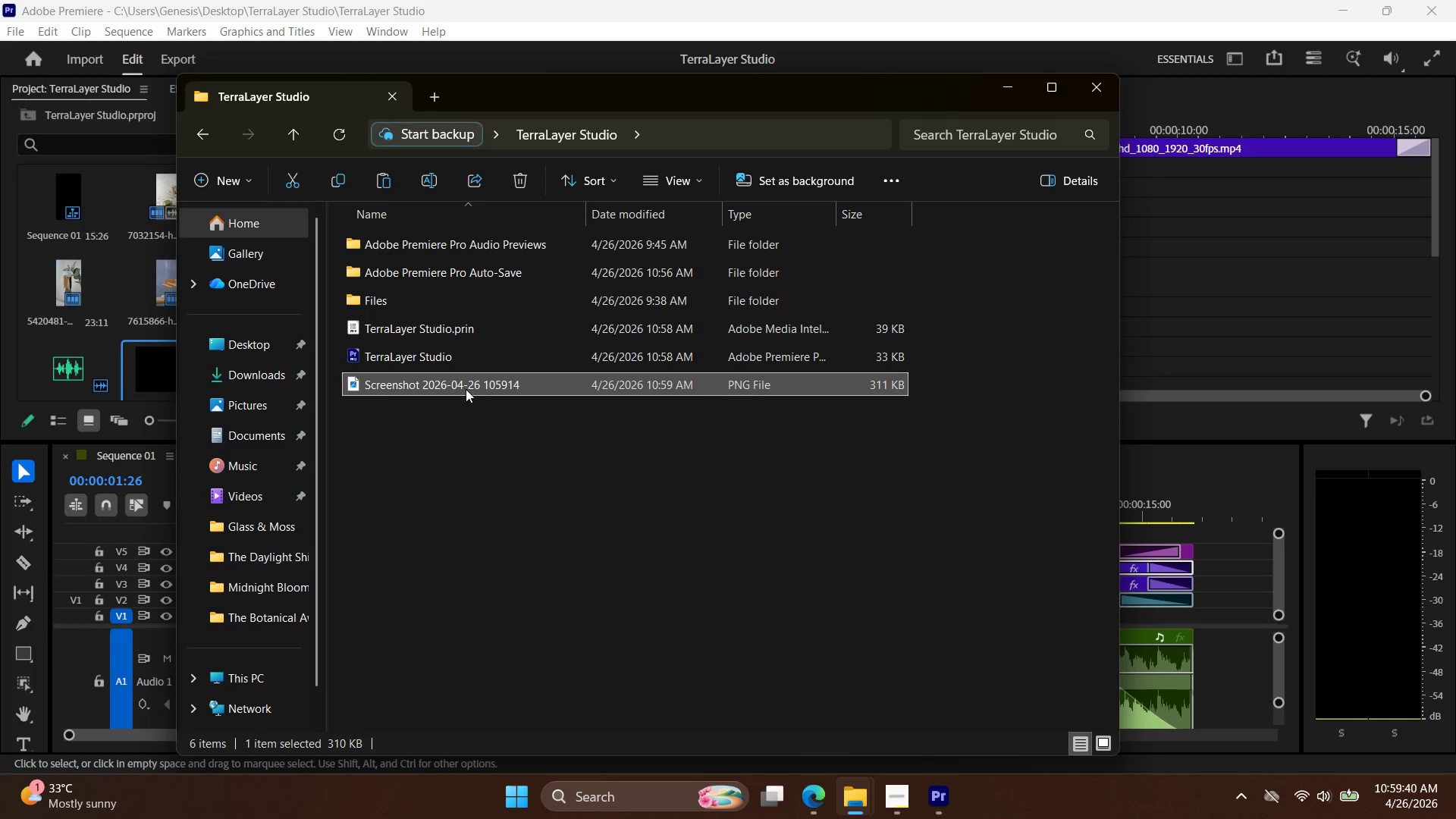 
right_click([466, 389])
 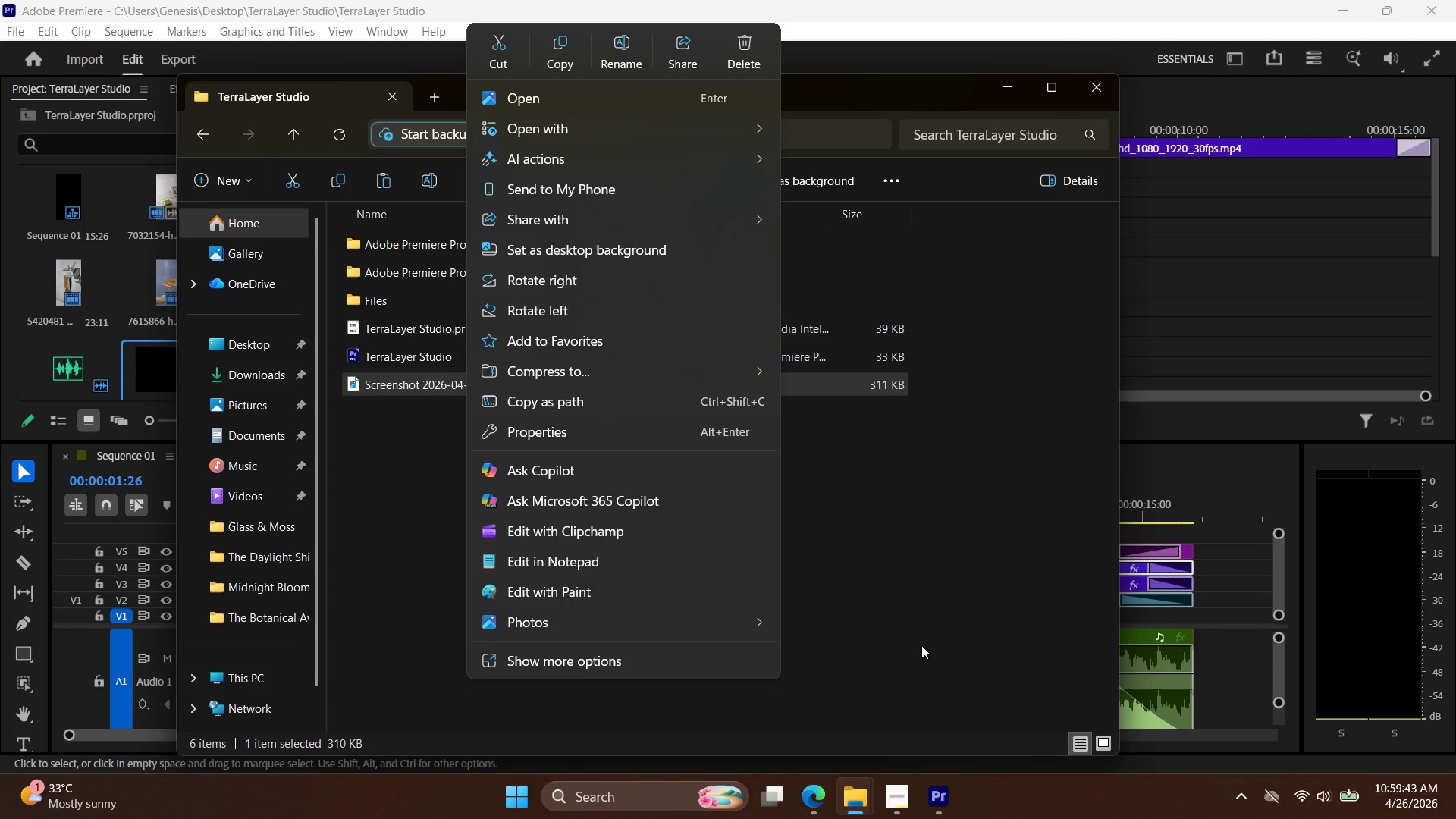 
left_click([894, 795])